 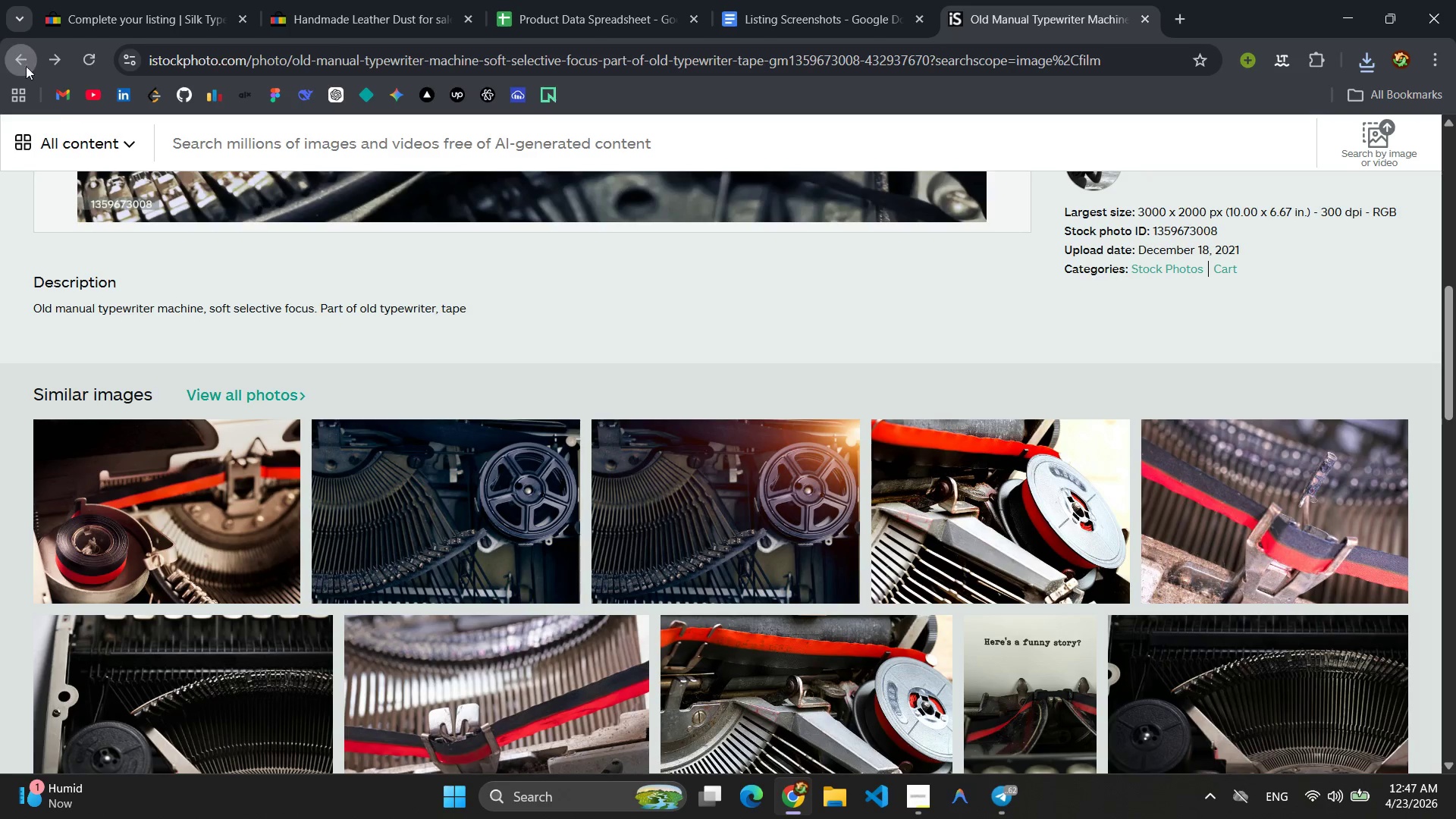 
scroll: coordinate [801, 557], scroll_direction: down, amount: 7.0
 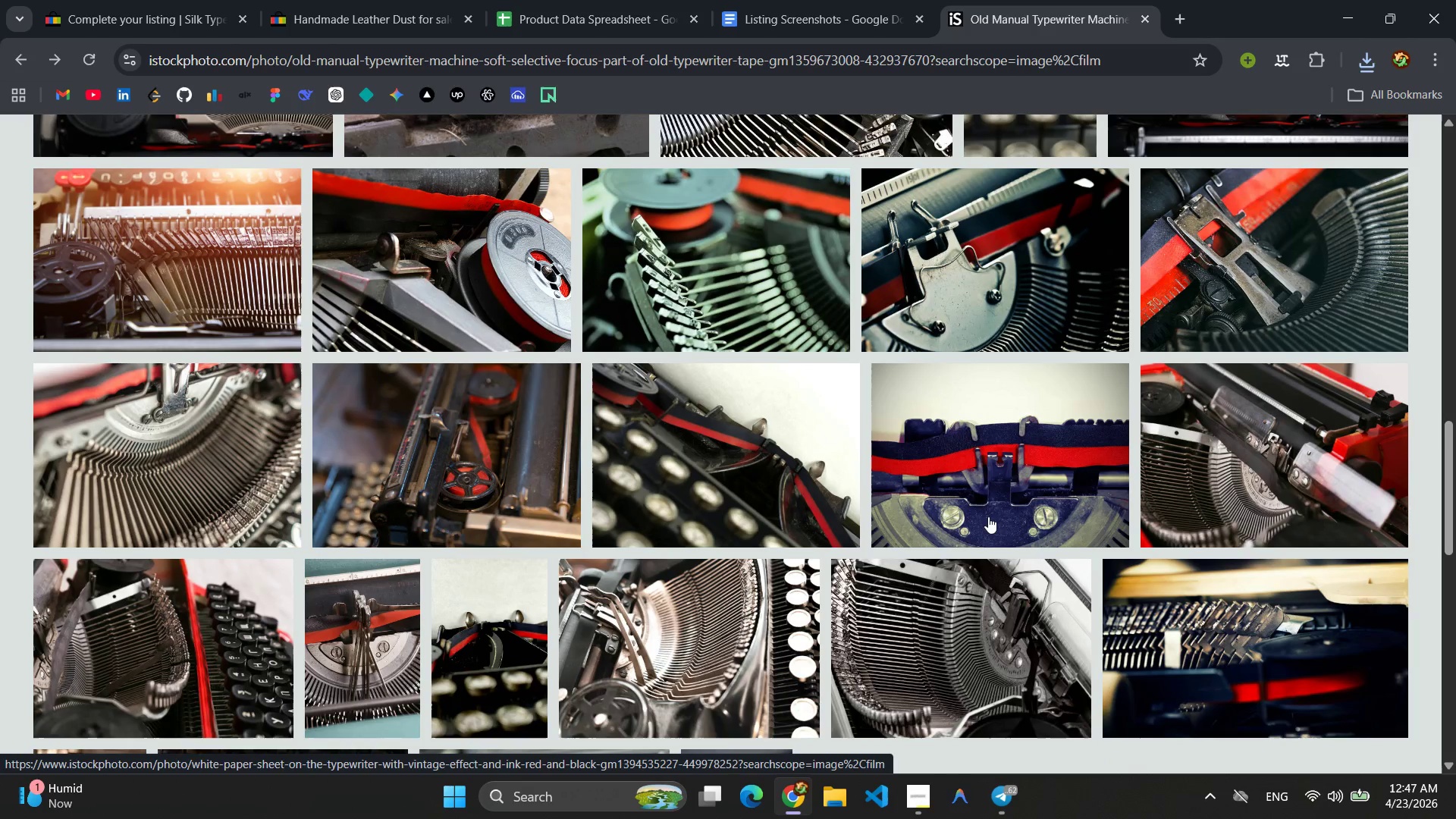 
left_click([990, 514])
 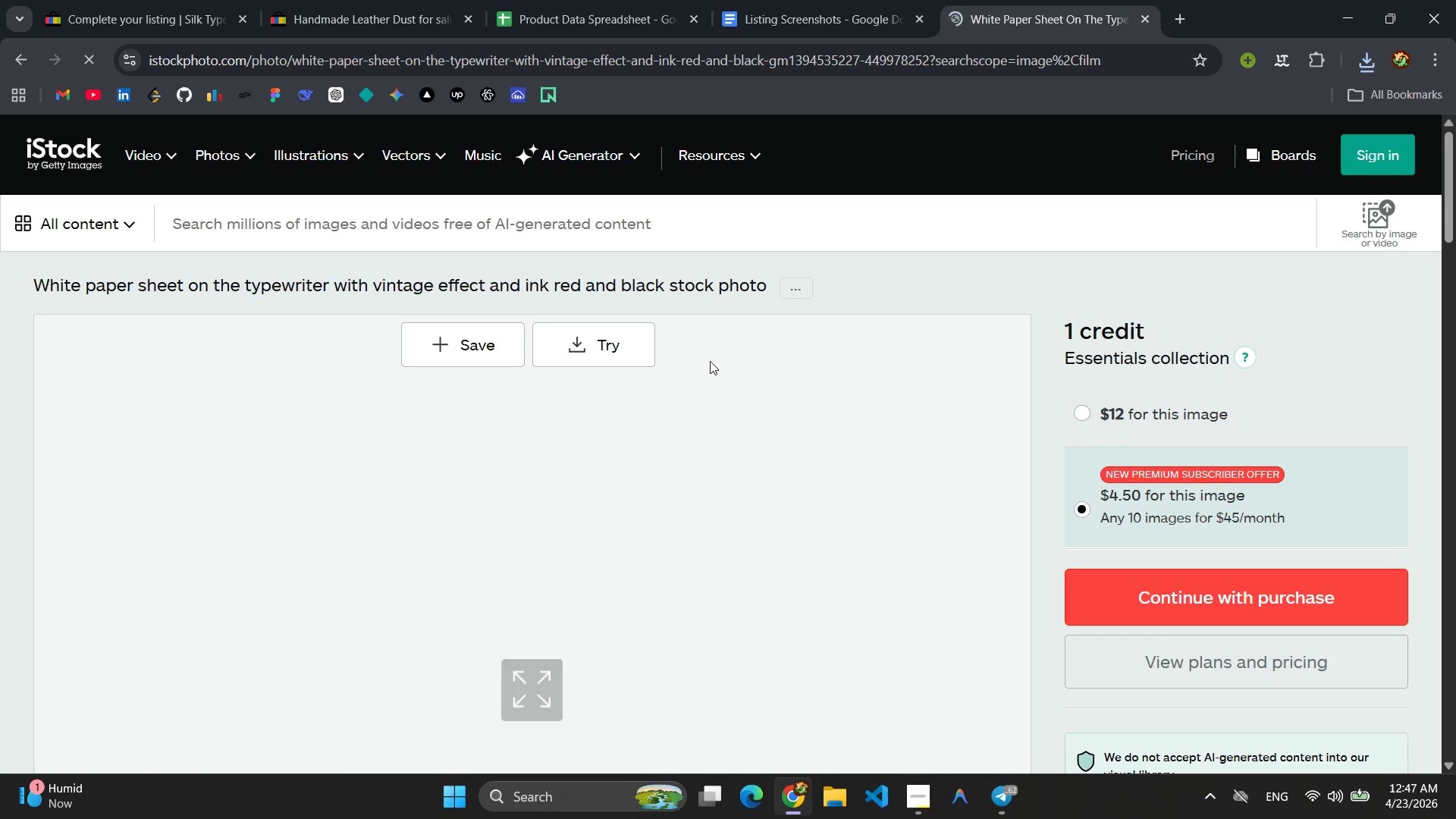 
left_click([592, 352])
 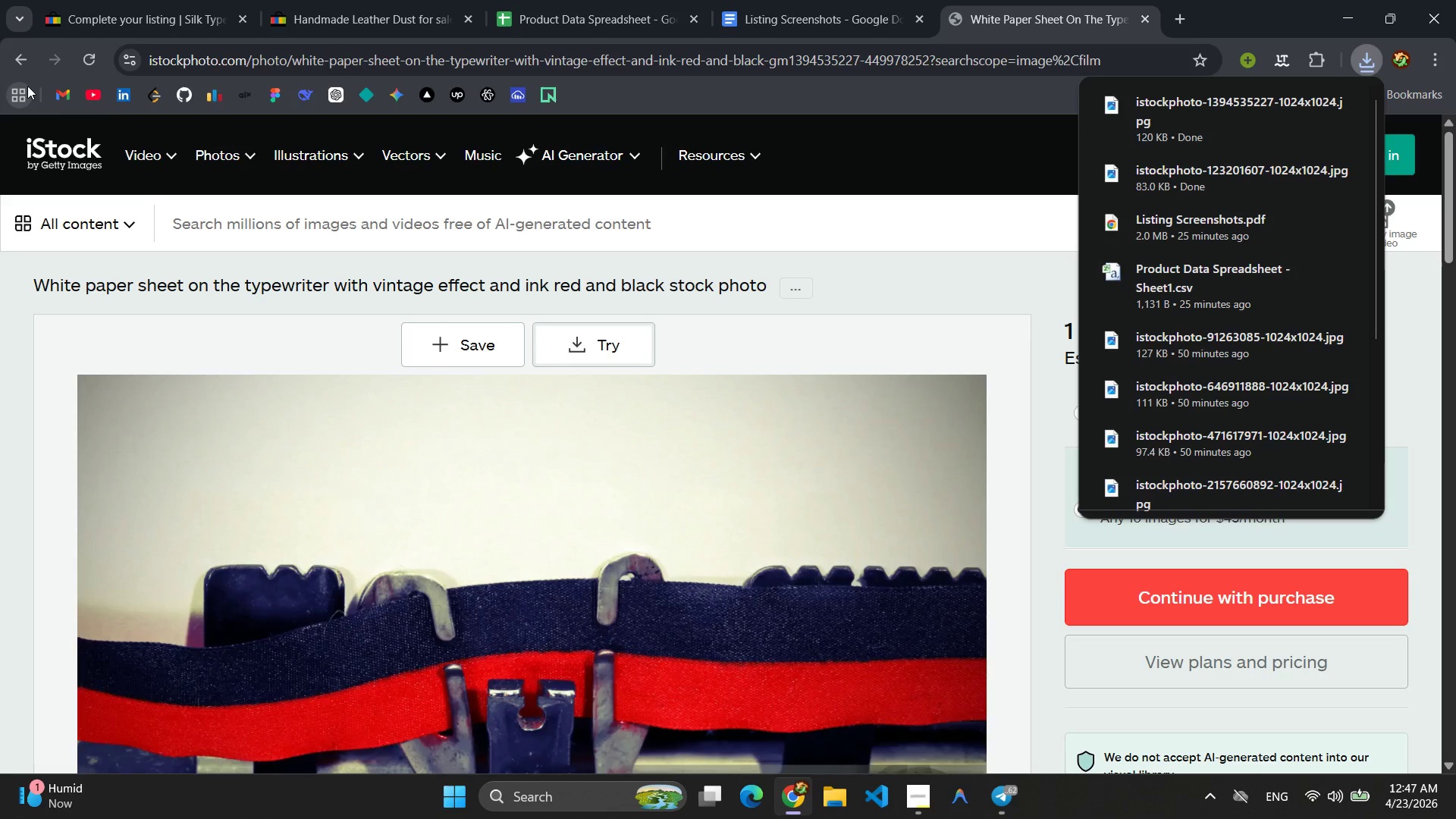 
scroll: coordinate [373, 552], scroll_direction: down, amount: 13.0
 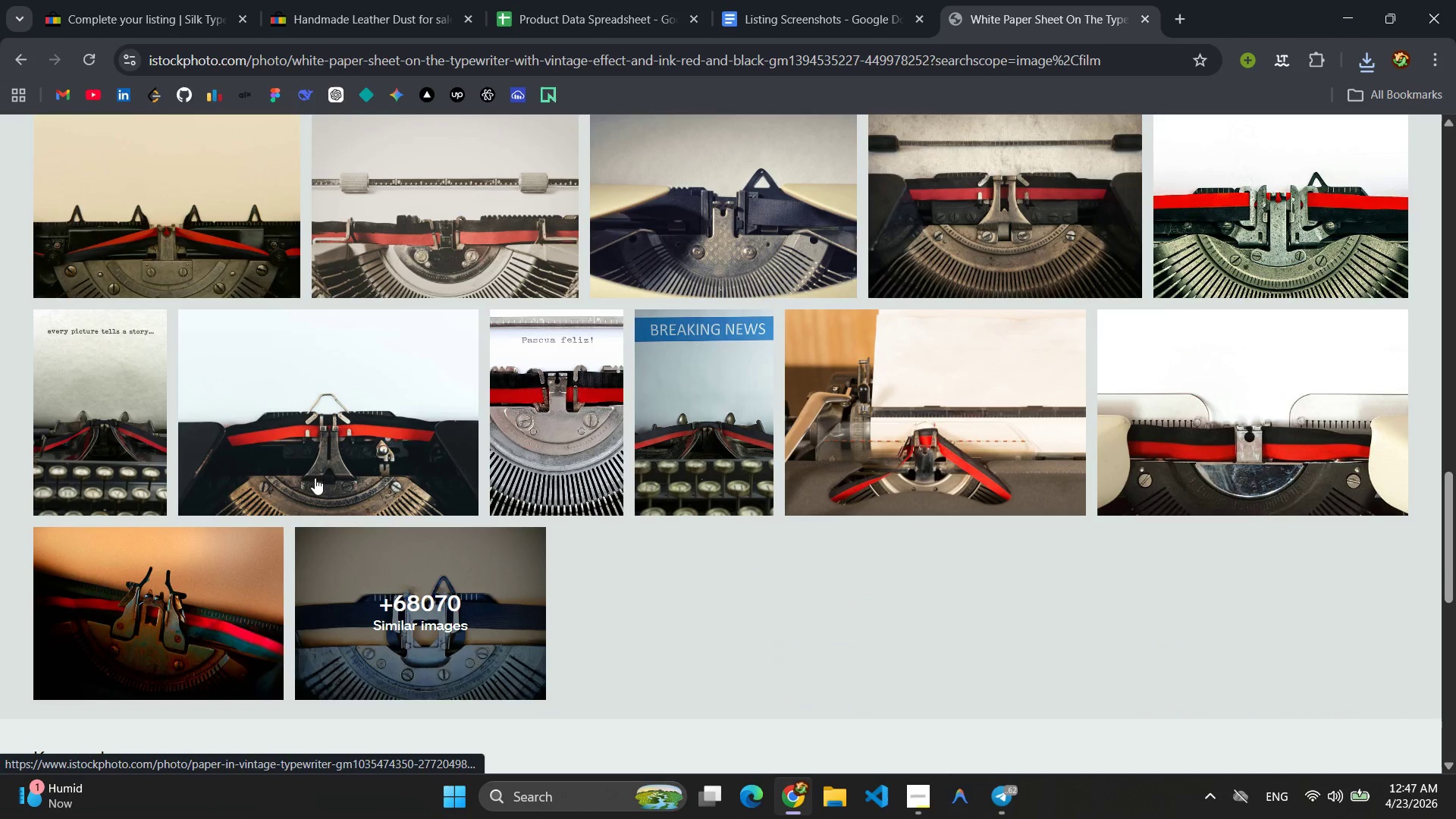 
left_click([15, 68])
 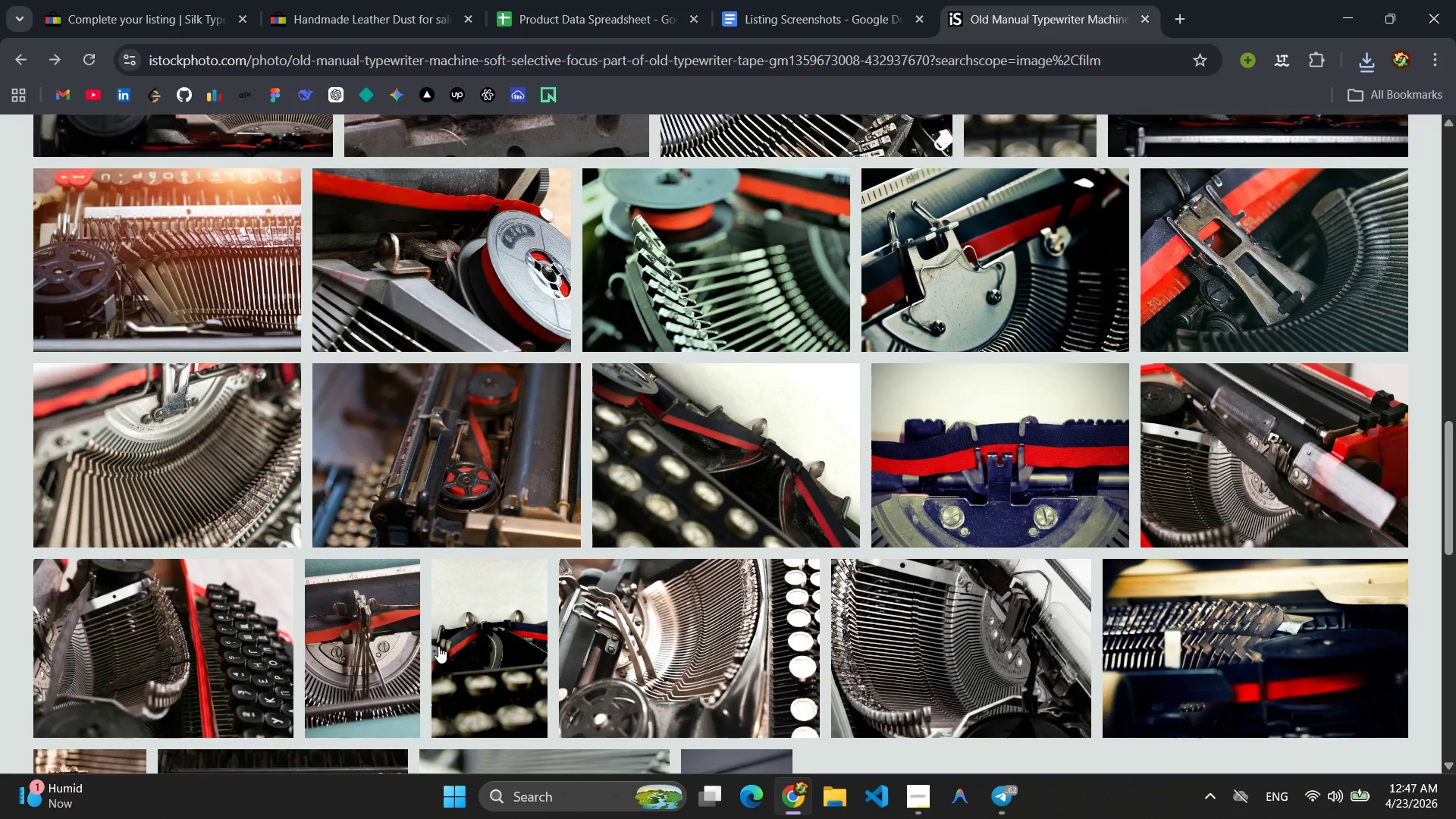 
scroll: coordinate [452, 648], scroll_direction: up, amount: 16.0
 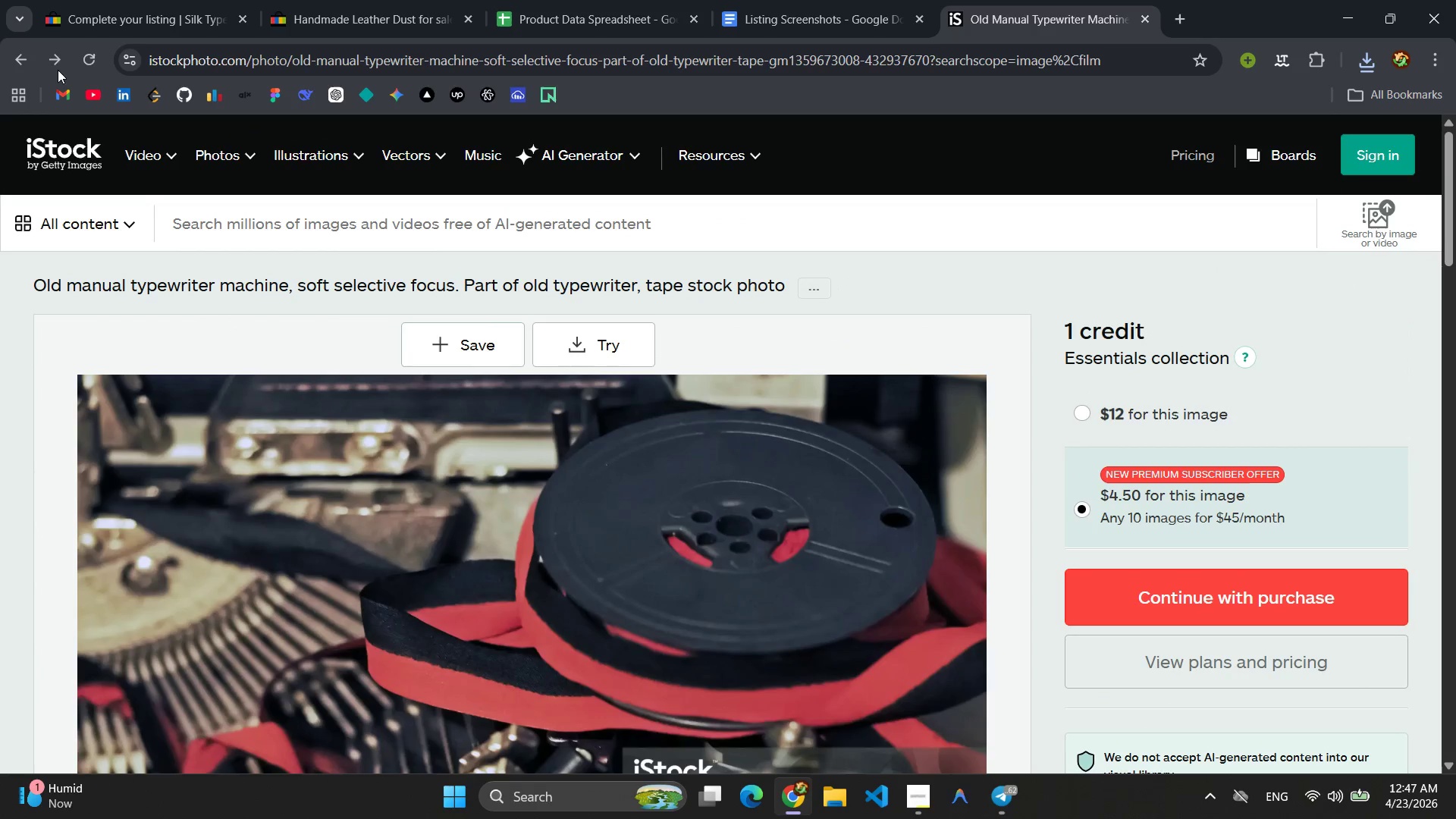 
left_click([25, 62])
 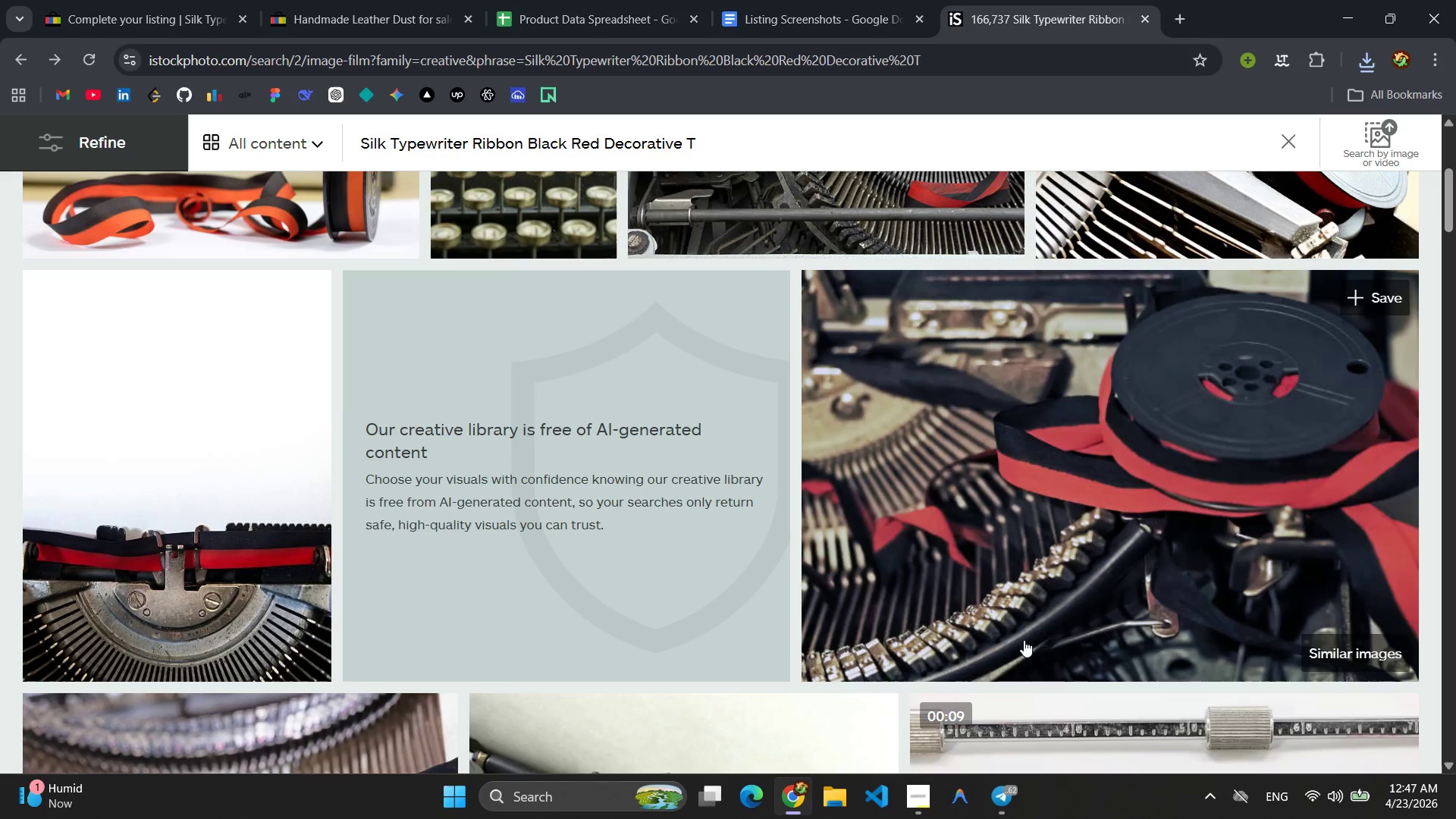 
scroll: coordinate [1200, 661], scroll_direction: up, amount: 3.0
 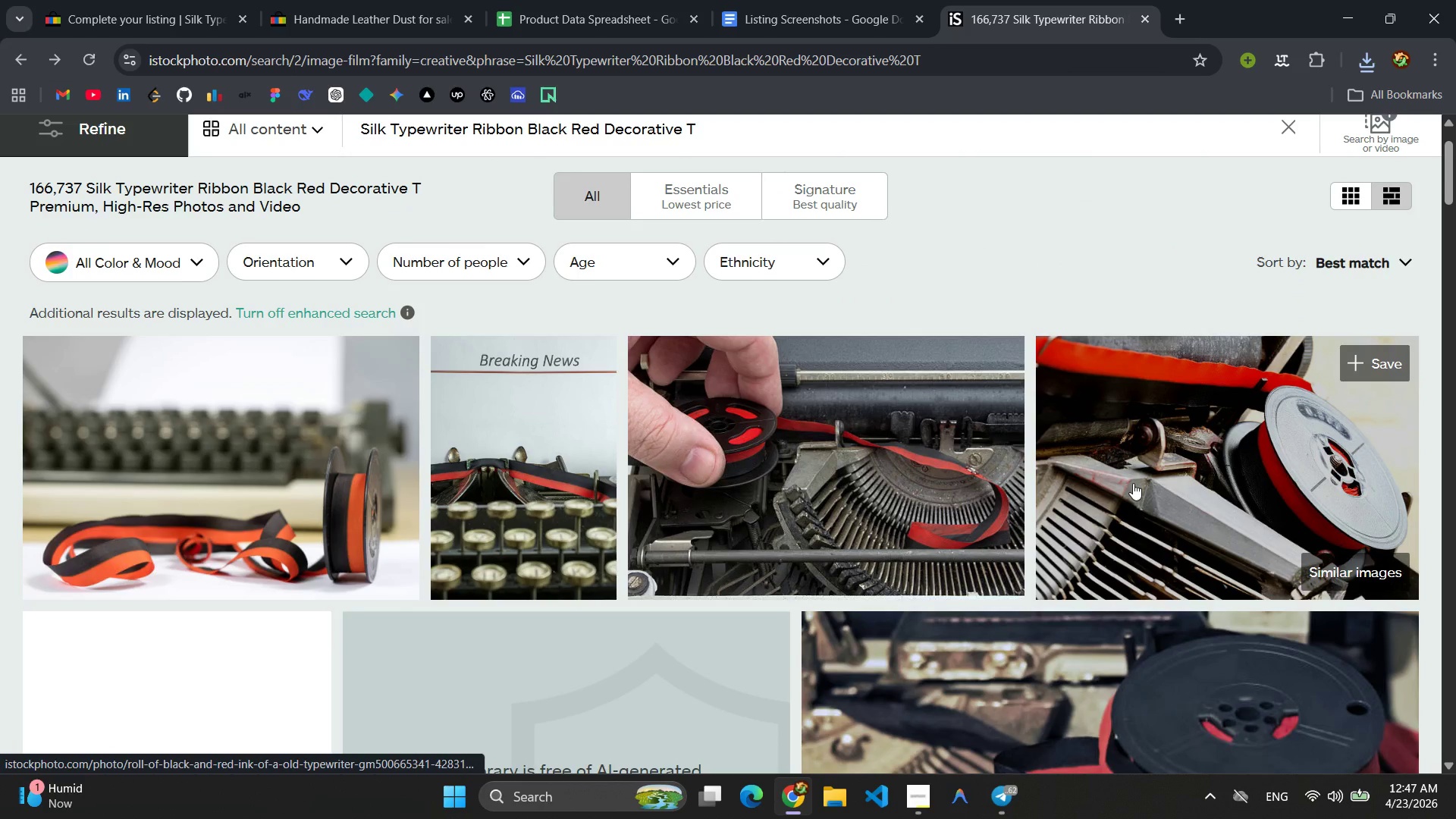 
left_click([866, 475])
 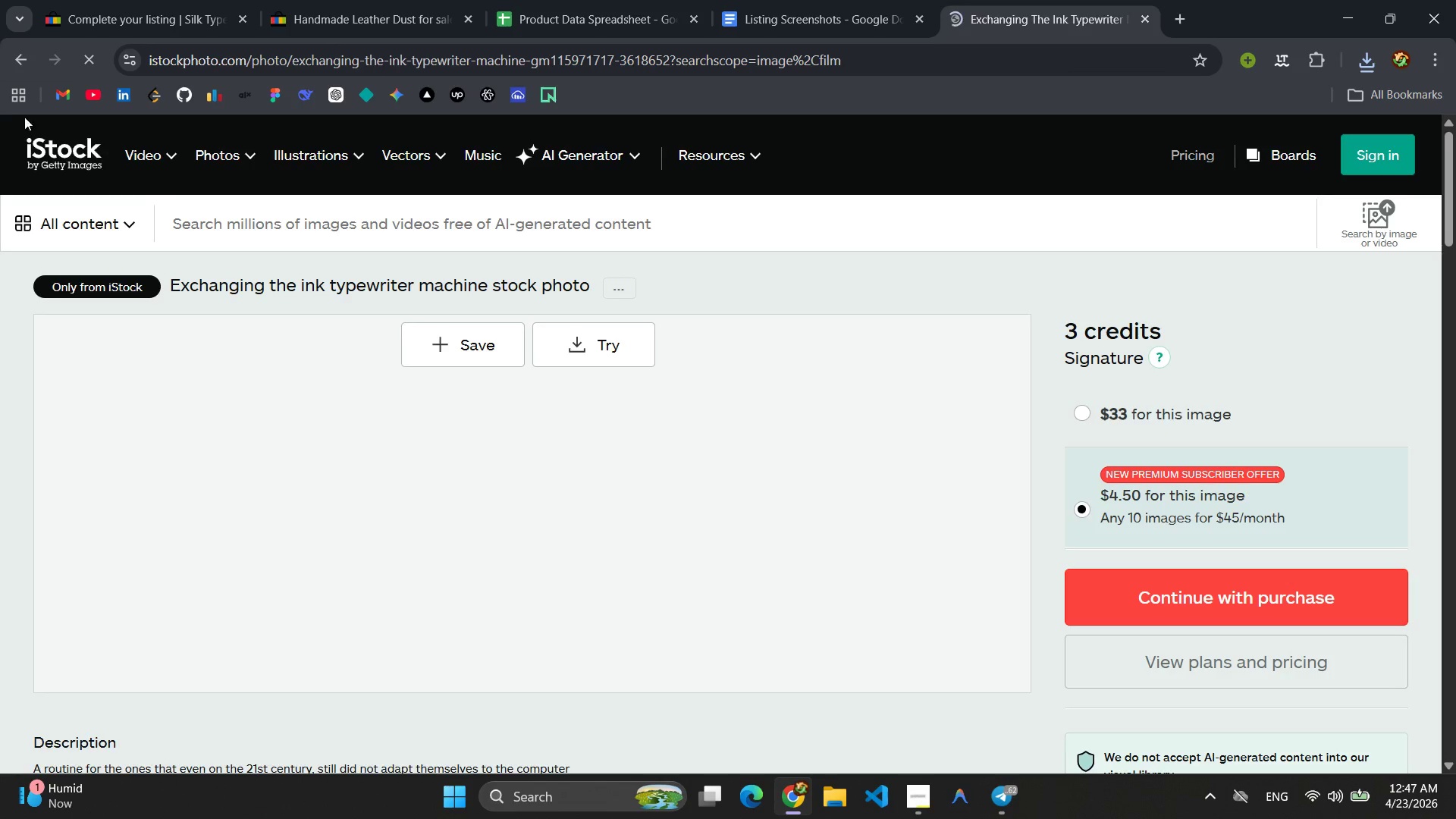 
left_click([20, 63])
 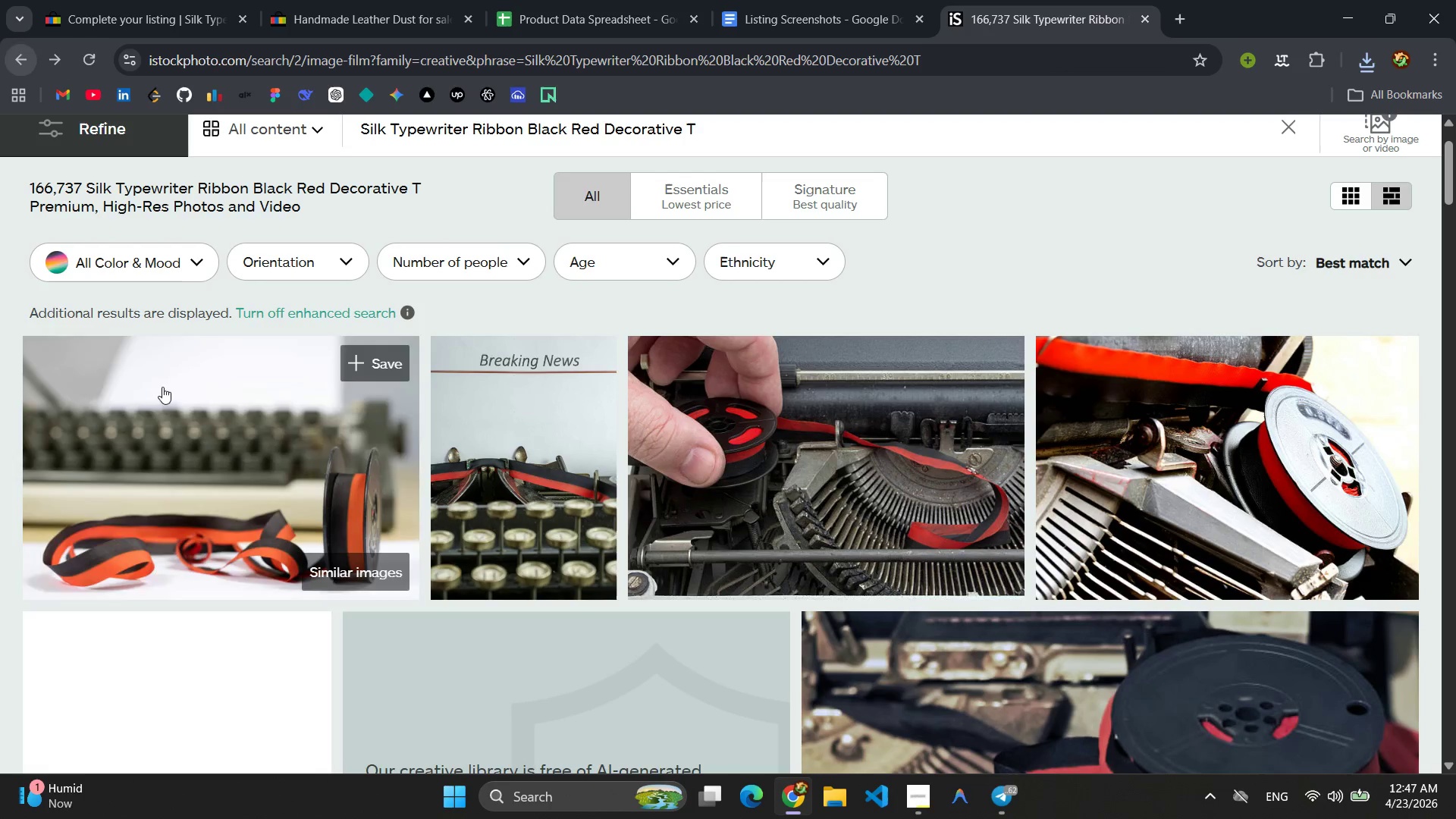 
left_click([173, 435])
 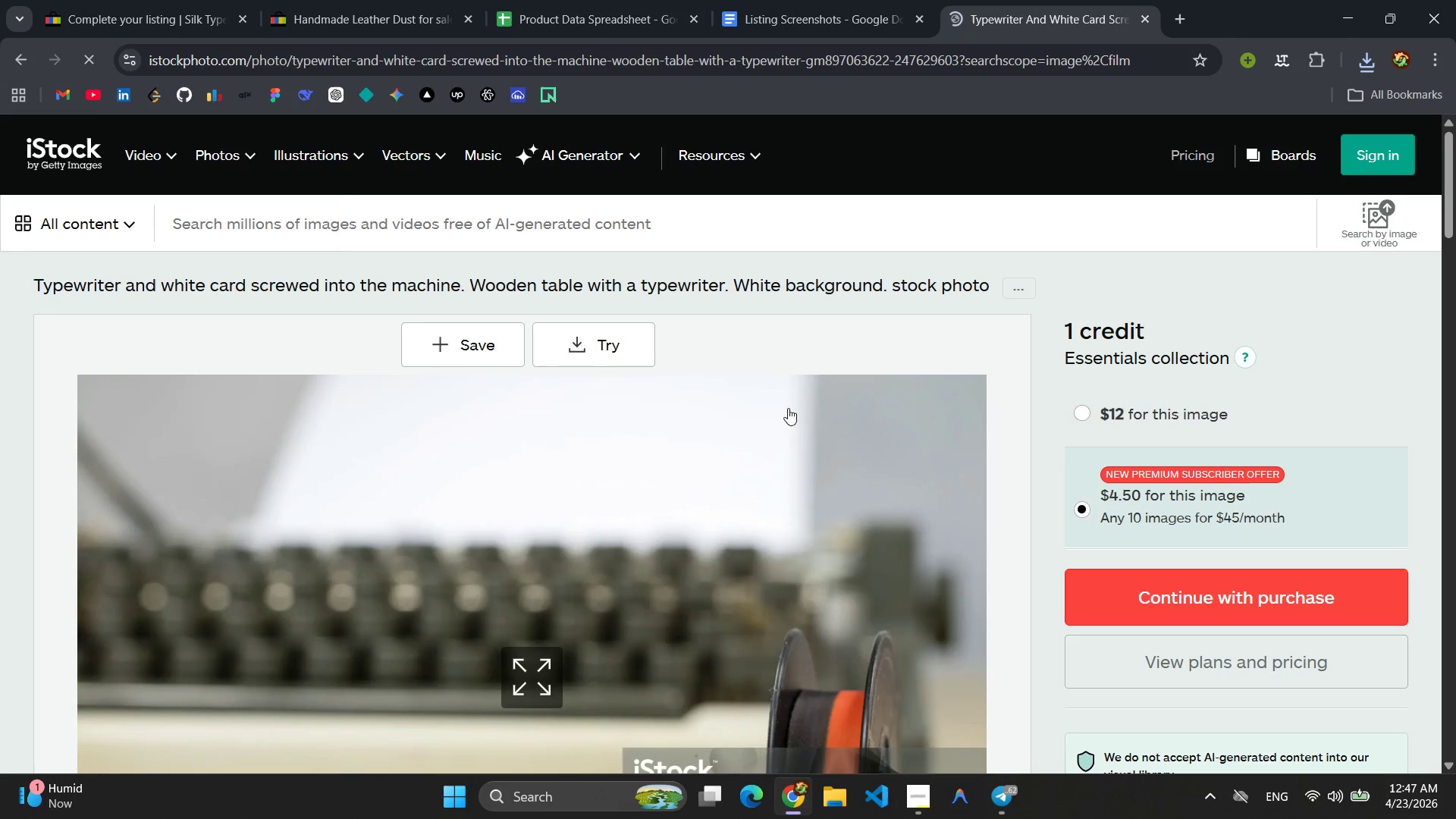 
left_click([603, 351])
 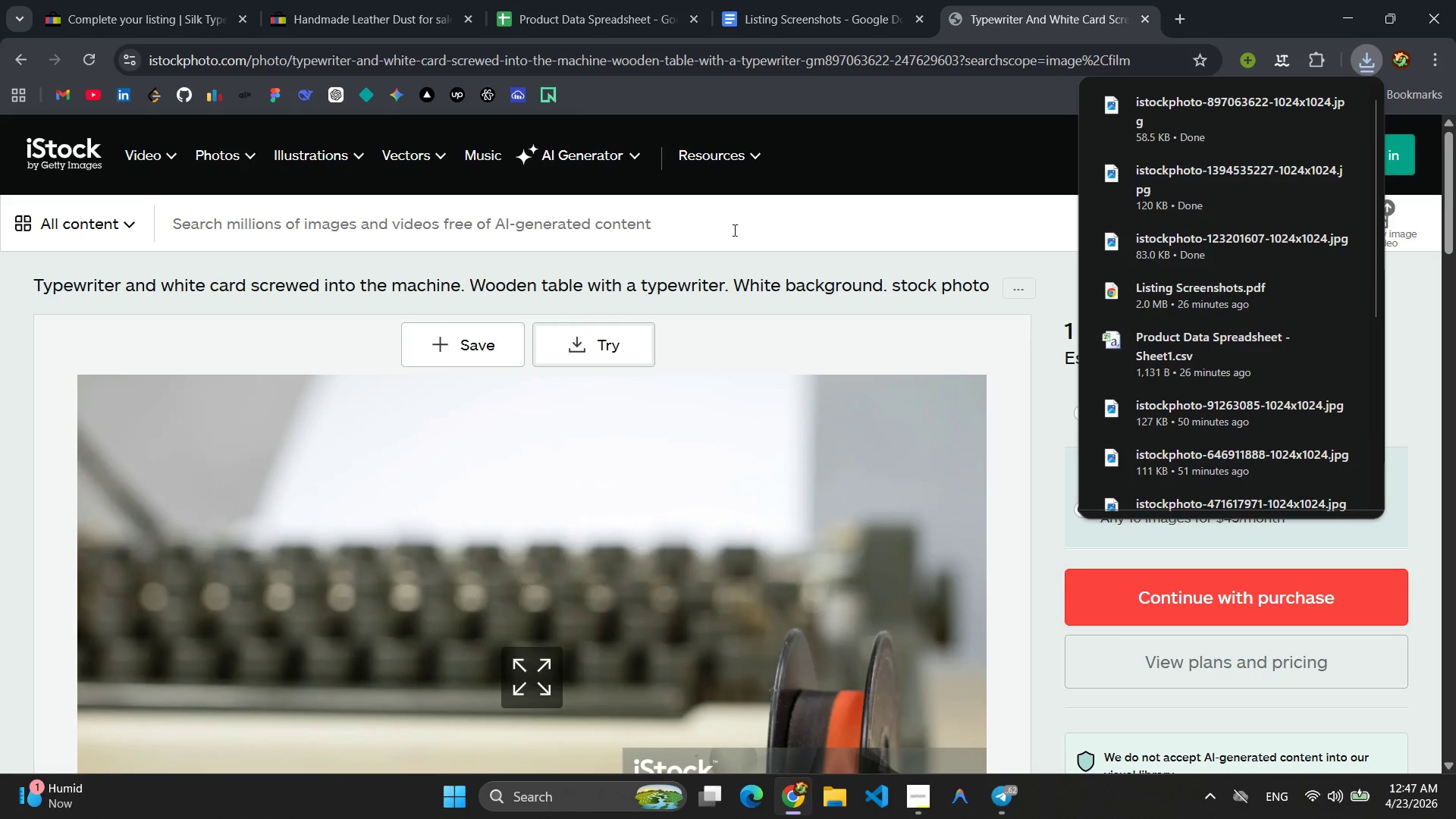 
left_click([102, 2])
 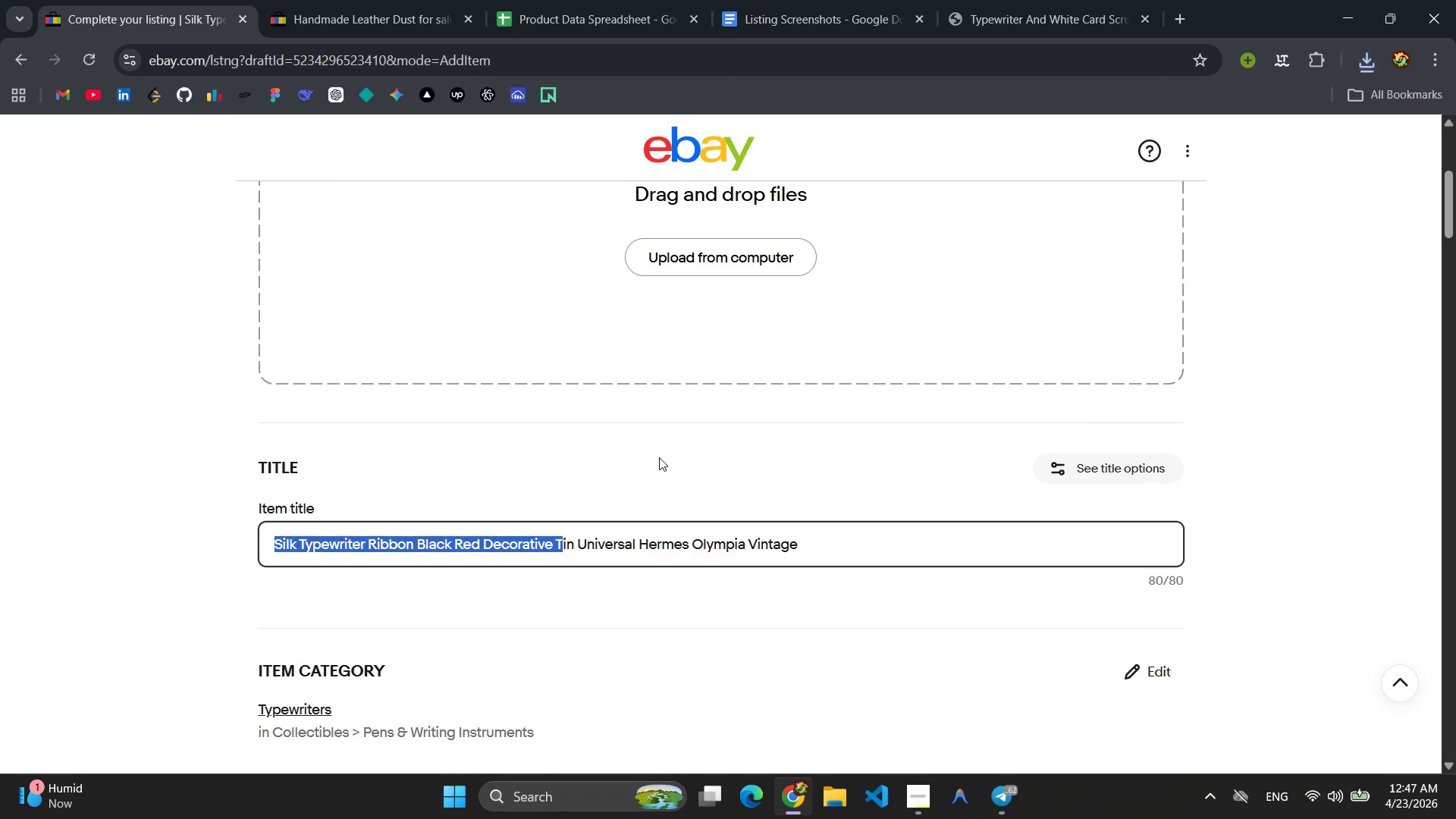 
scroll: coordinate [722, 492], scroll_direction: up, amount: 1.0
 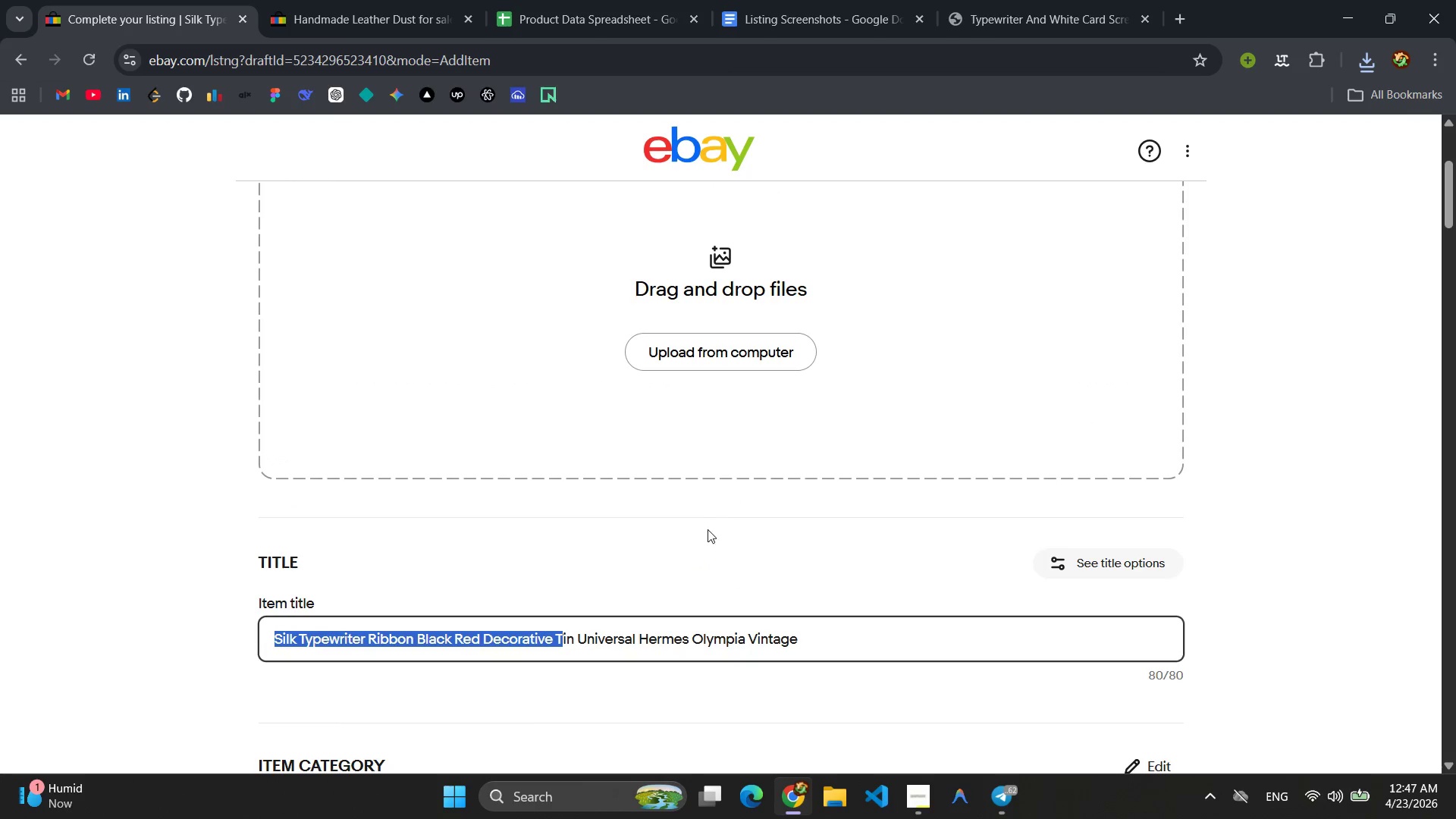 
left_click([708, 533])
 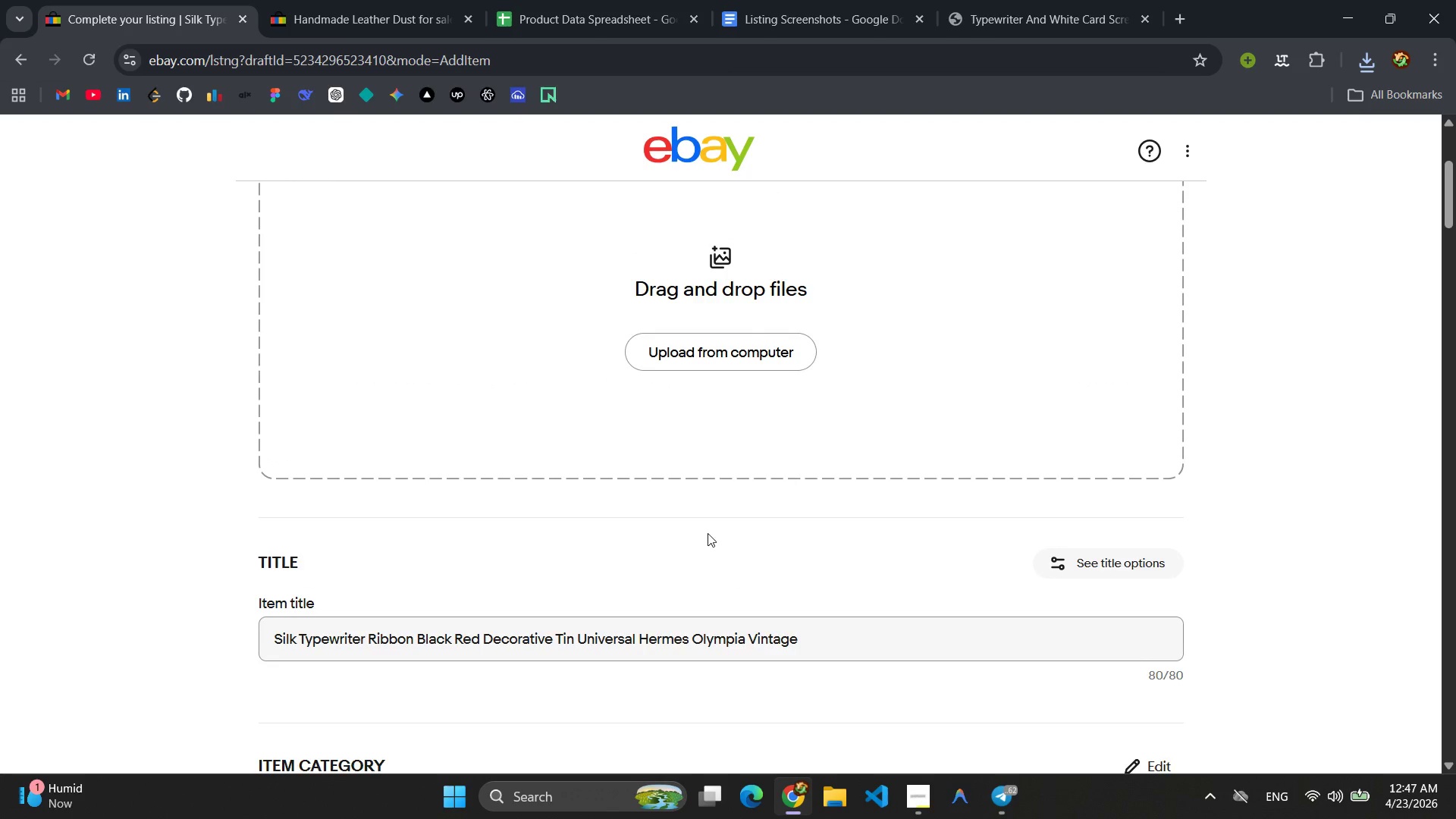 
scroll: coordinate [708, 533], scroll_direction: up, amount: 1.0
 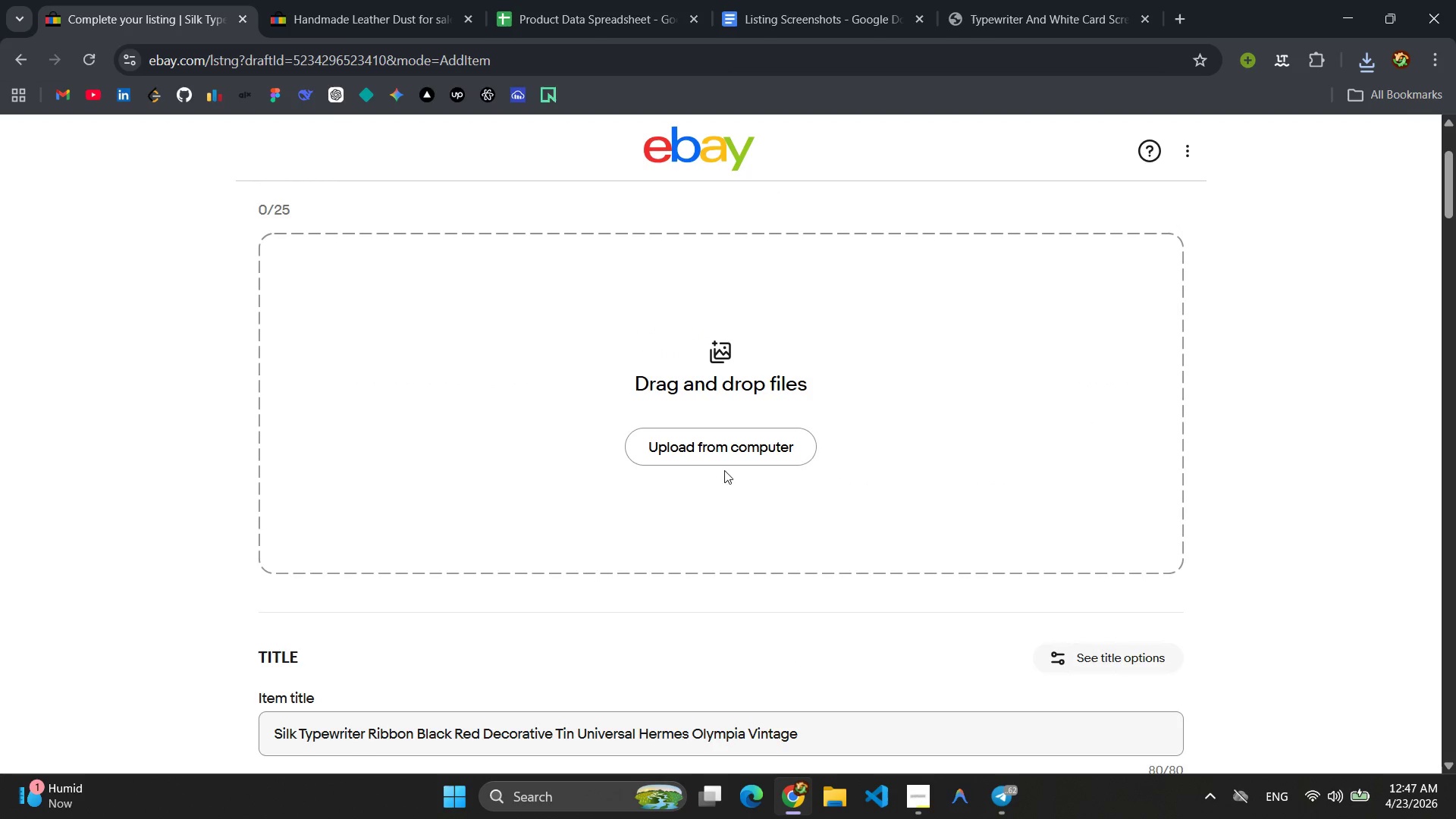 
left_click([721, 460])
 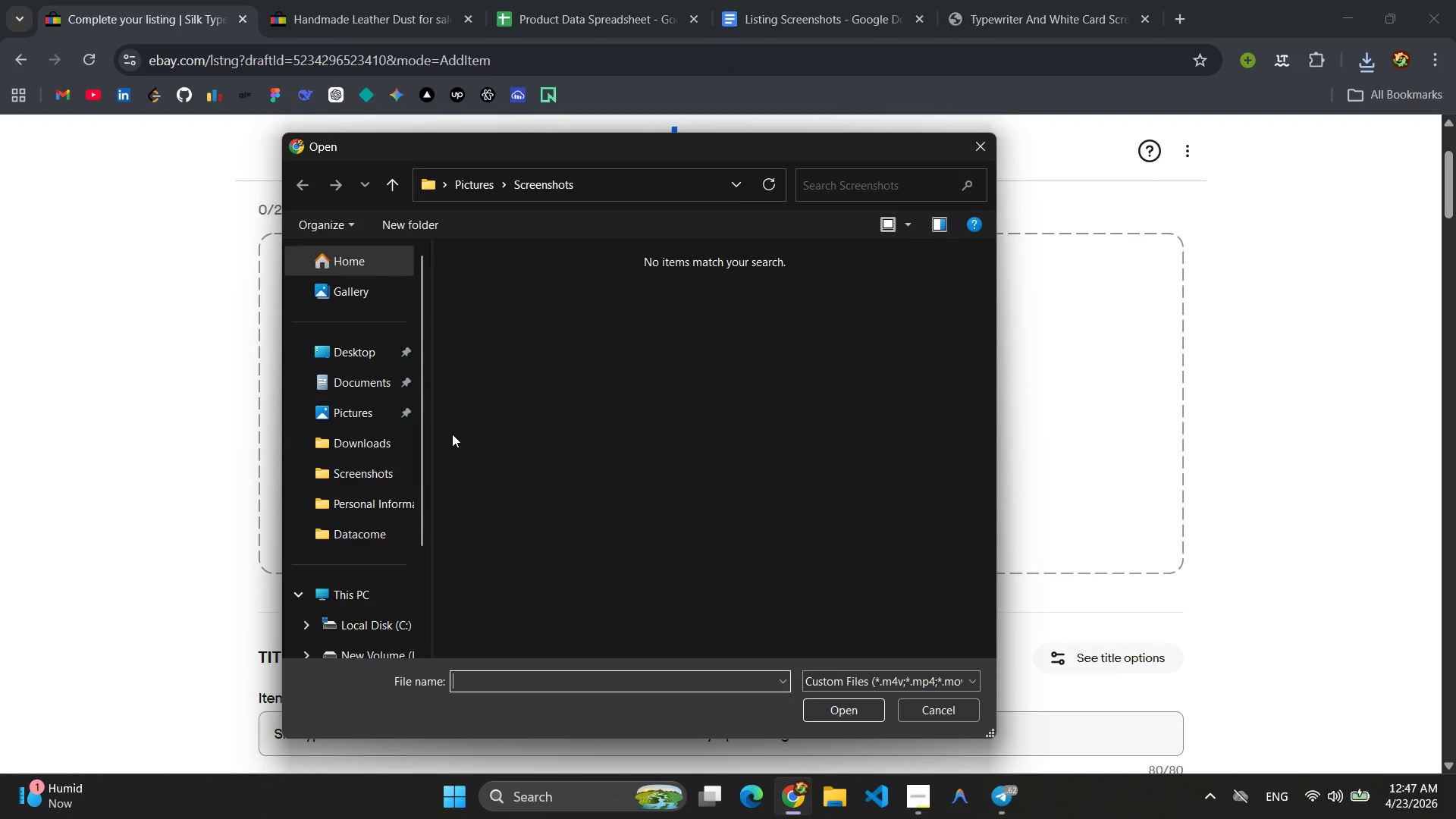 
left_click([369, 448])
 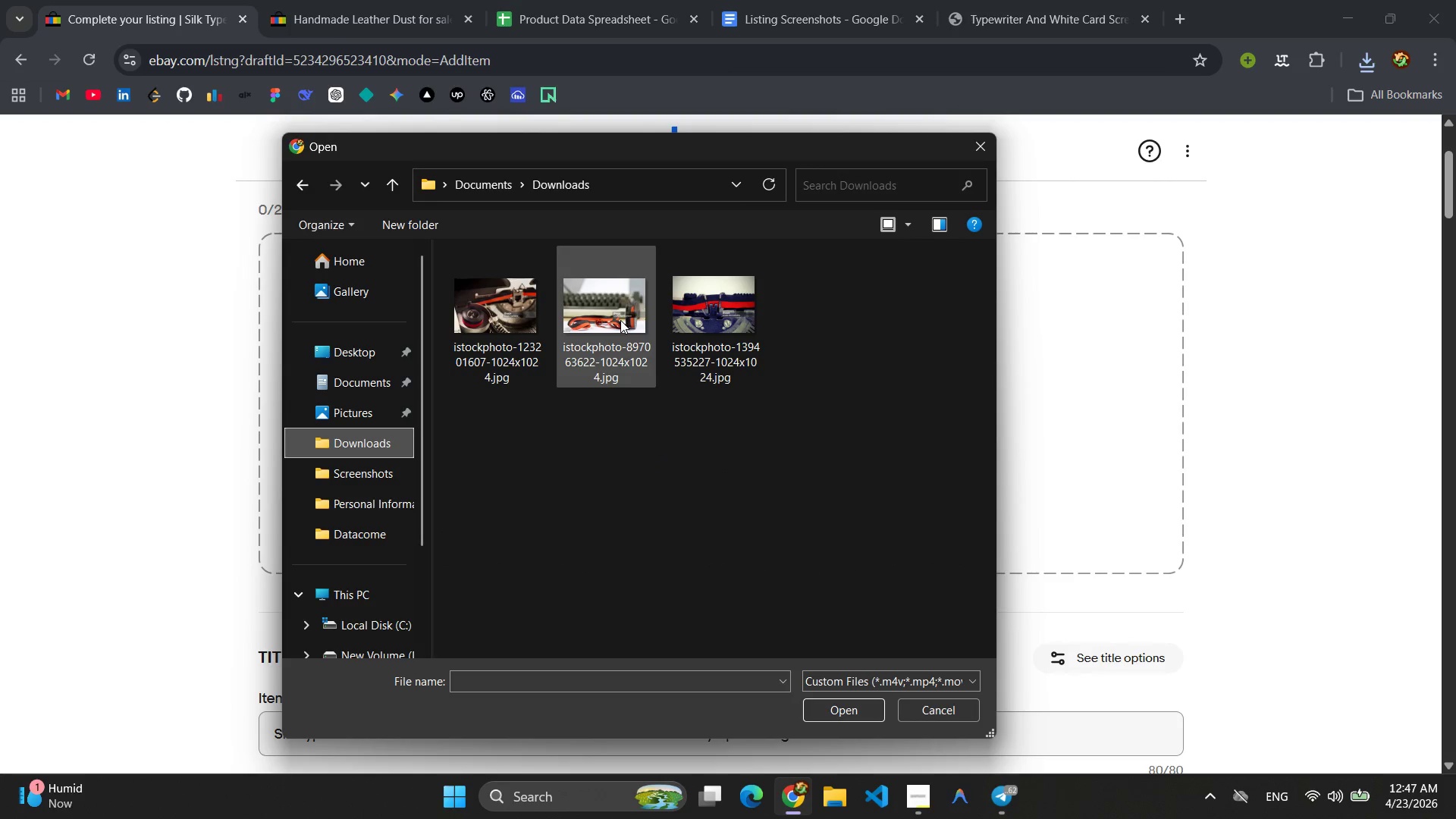 
left_click([708, 323])
 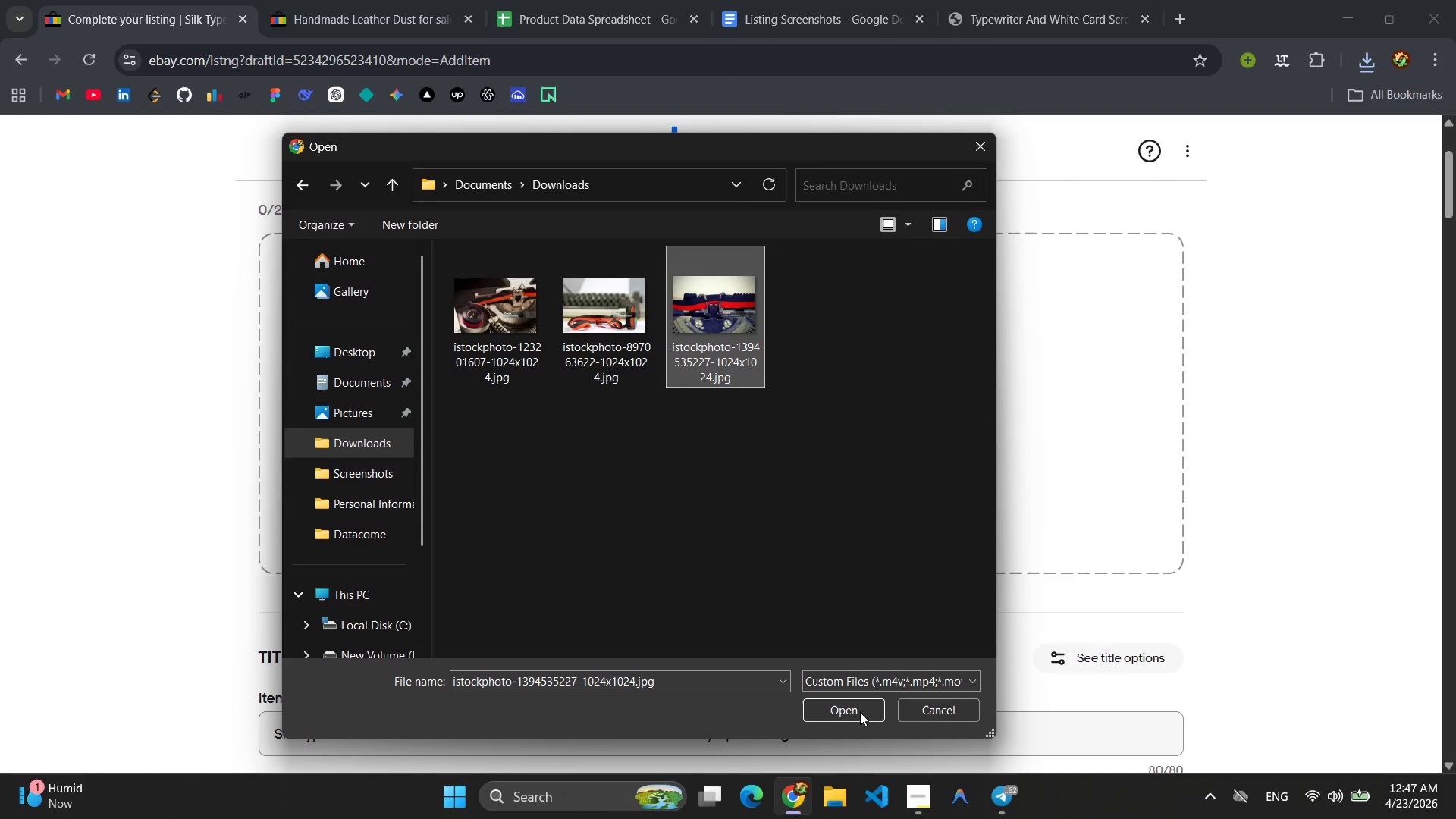 
left_click([861, 714])
 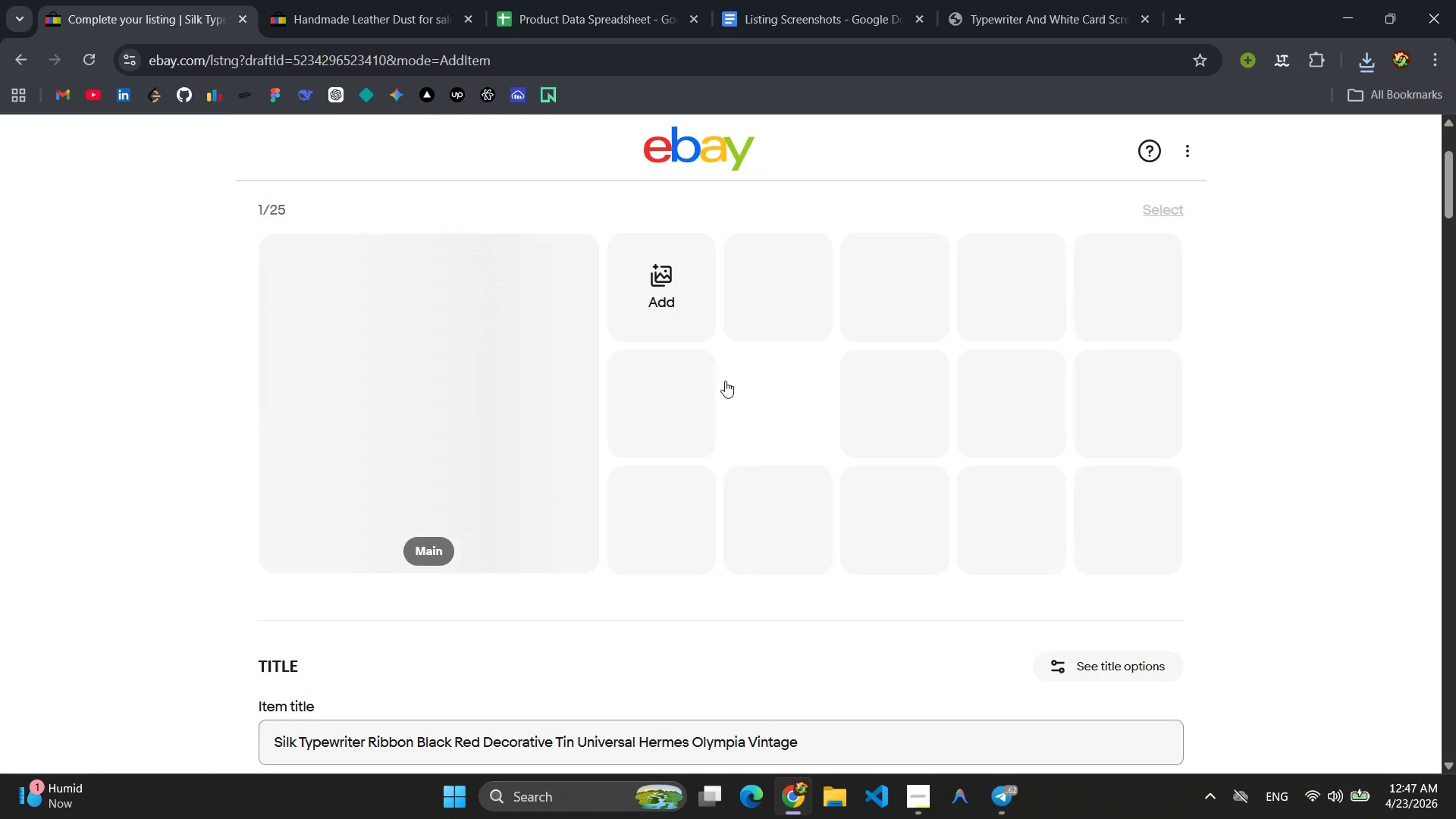 
left_click([679, 284])
 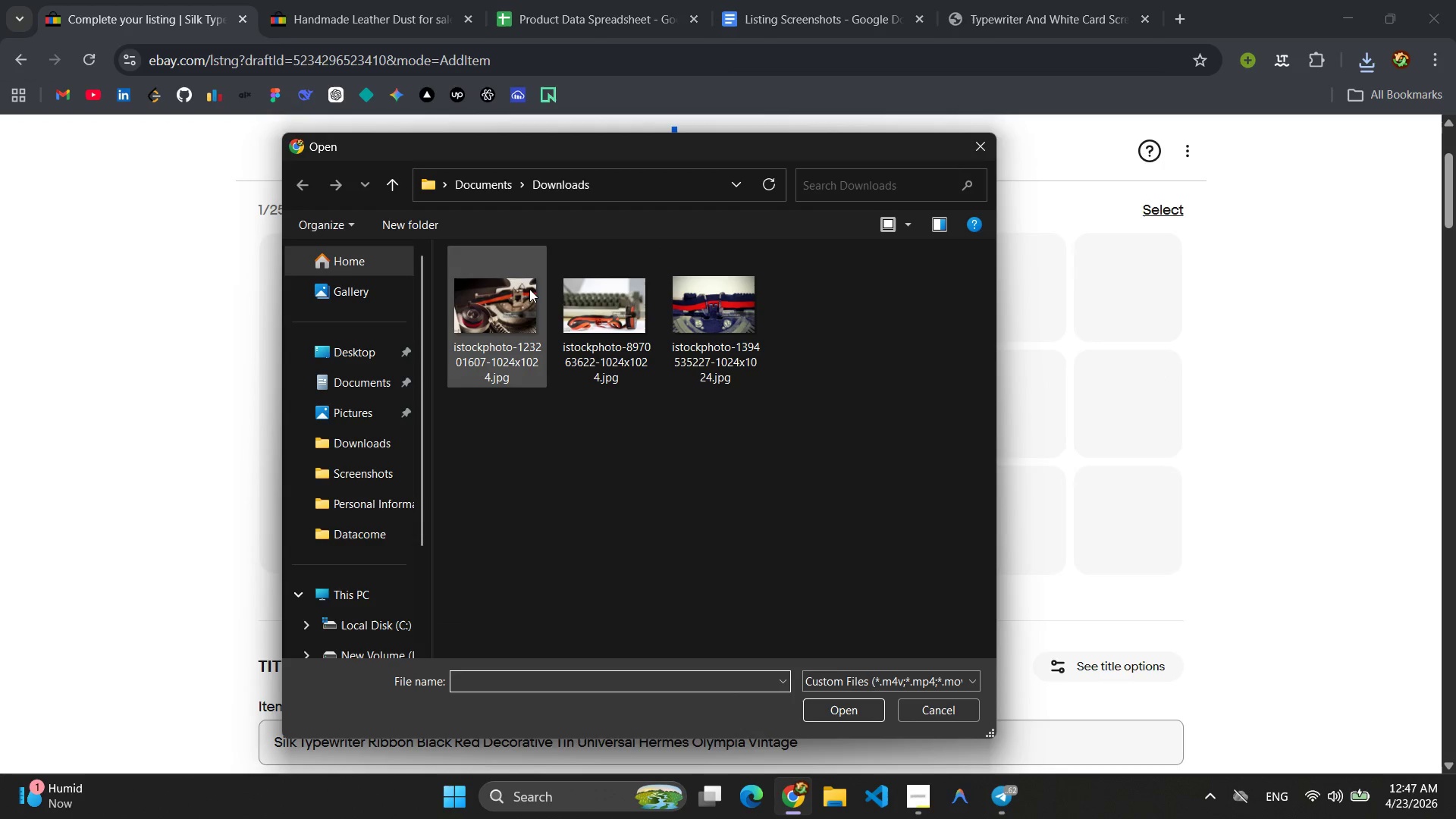 
left_click([582, 298])
 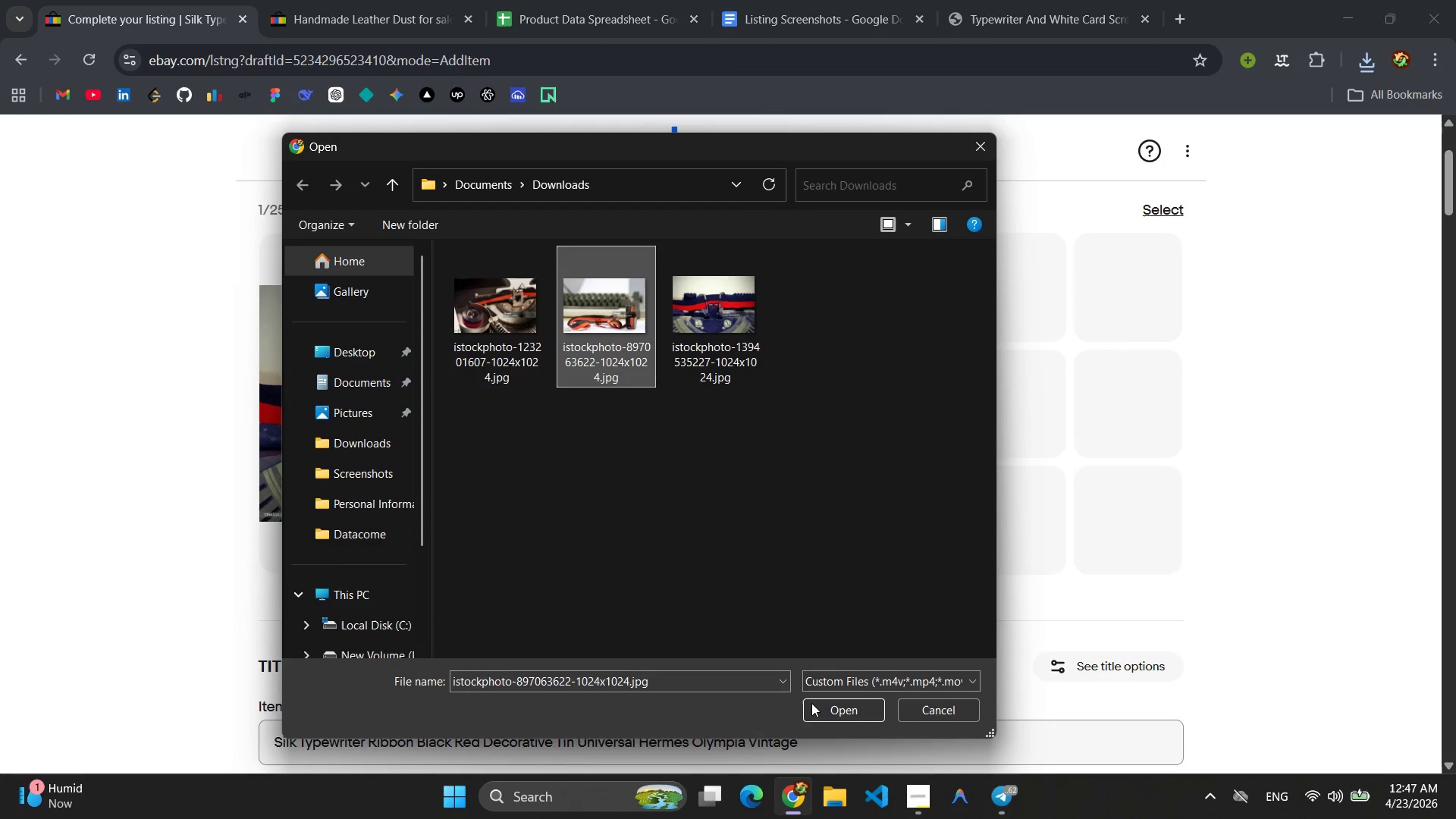 
left_click([819, 715])
 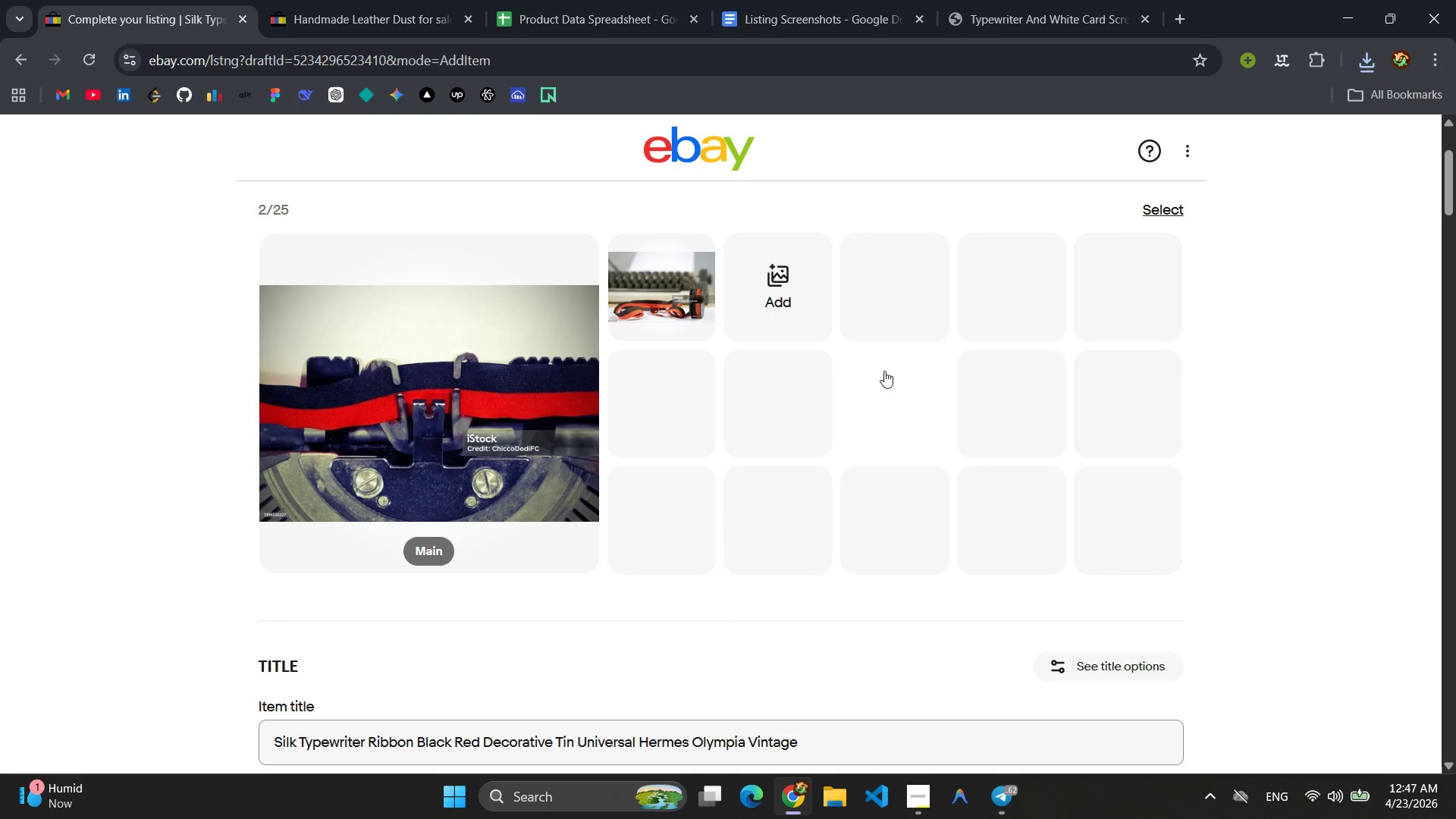 
left_click([785, 307])
 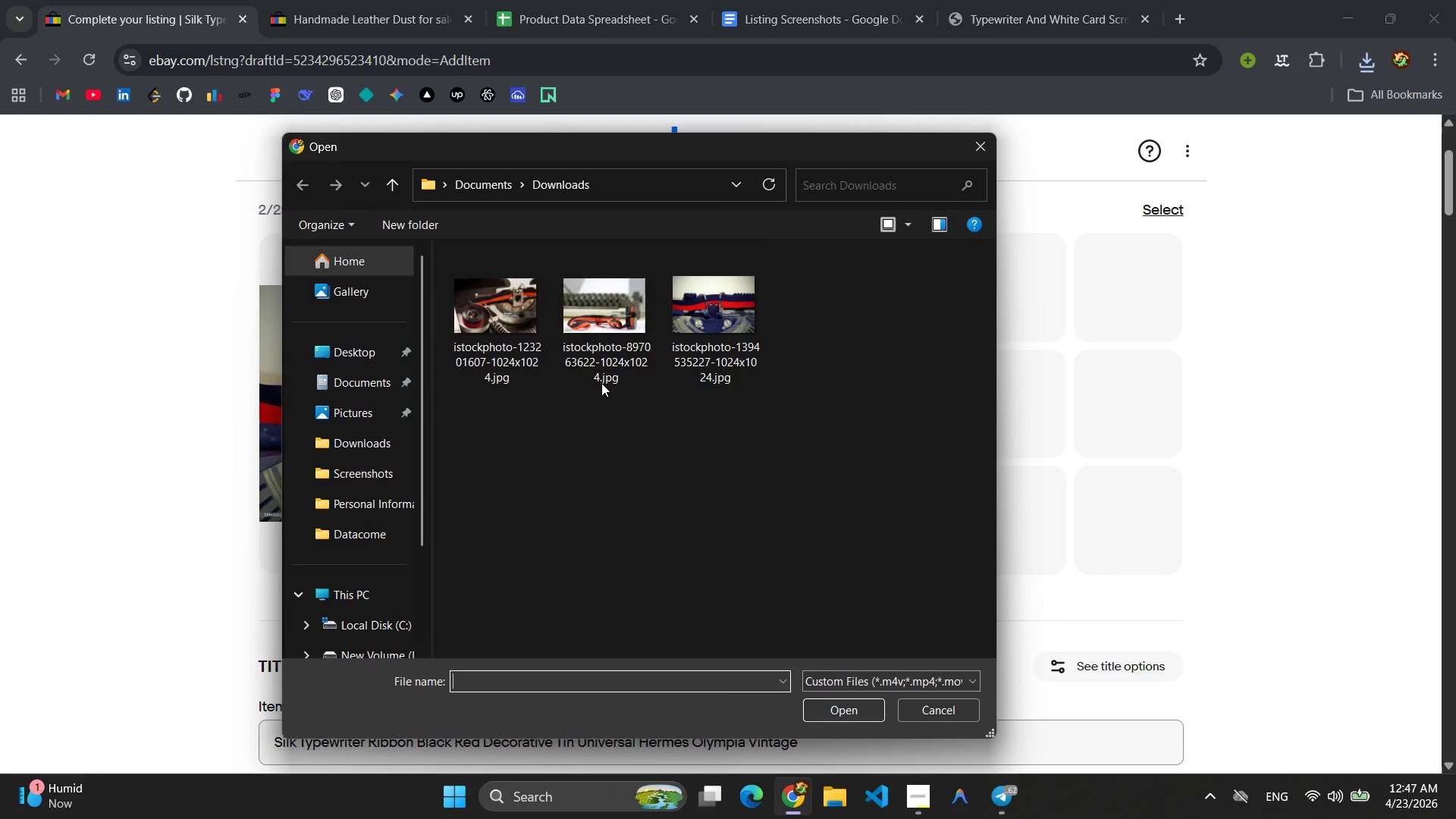 
left_click([510, 325])
 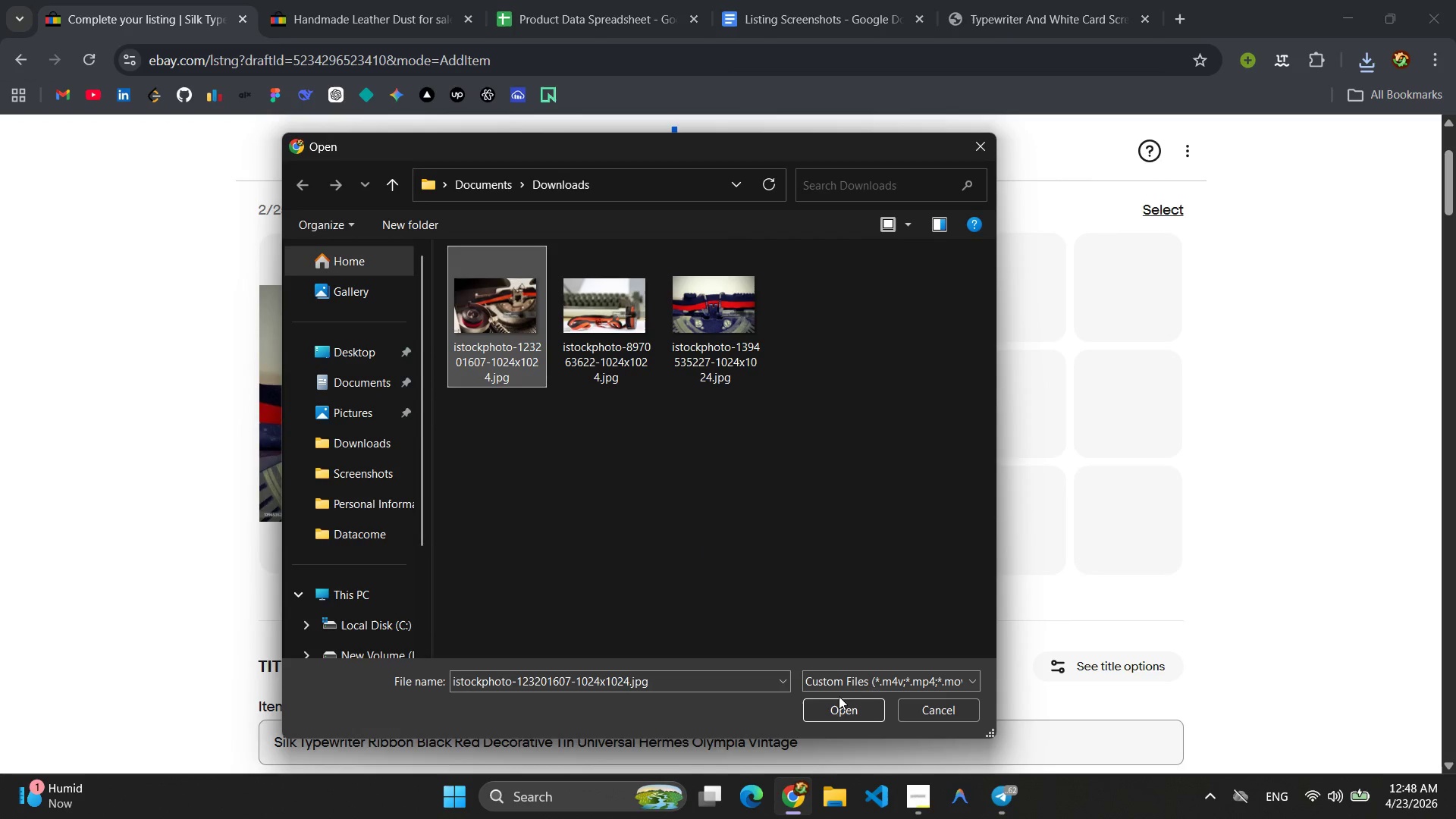 
left_click([845, 711])
 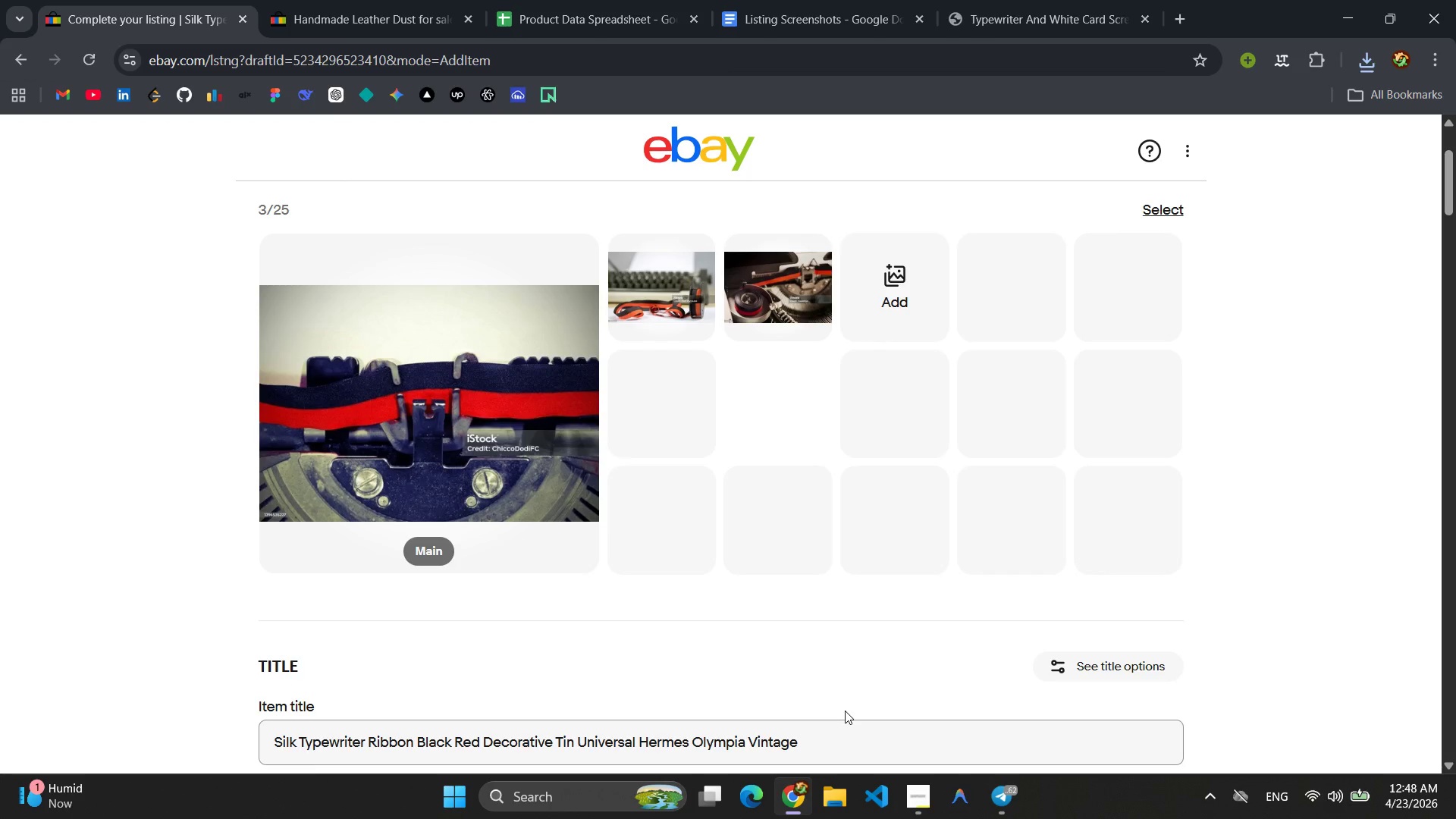 
left_click([924, 814])